 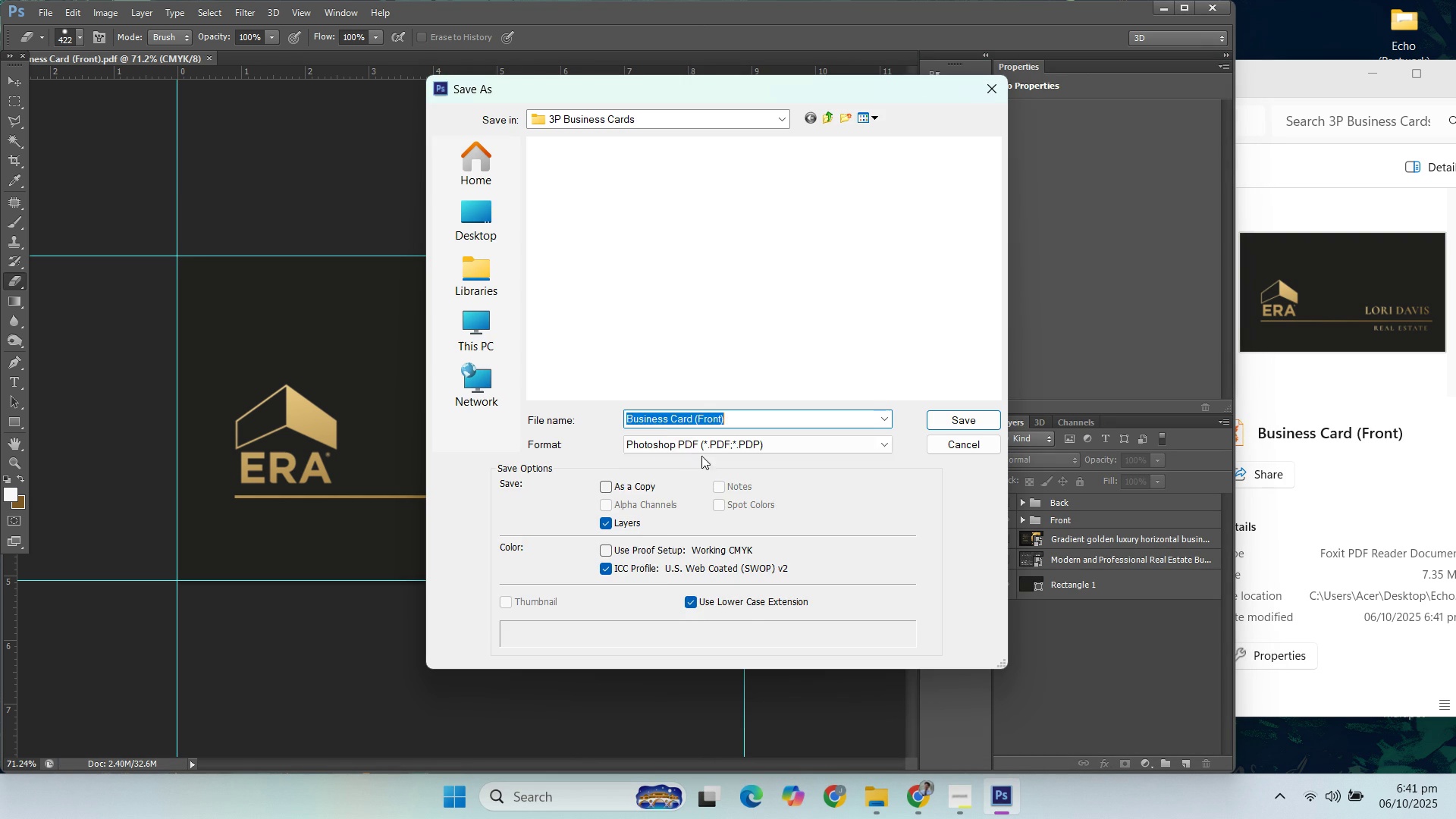 
left_click([684, 438])
 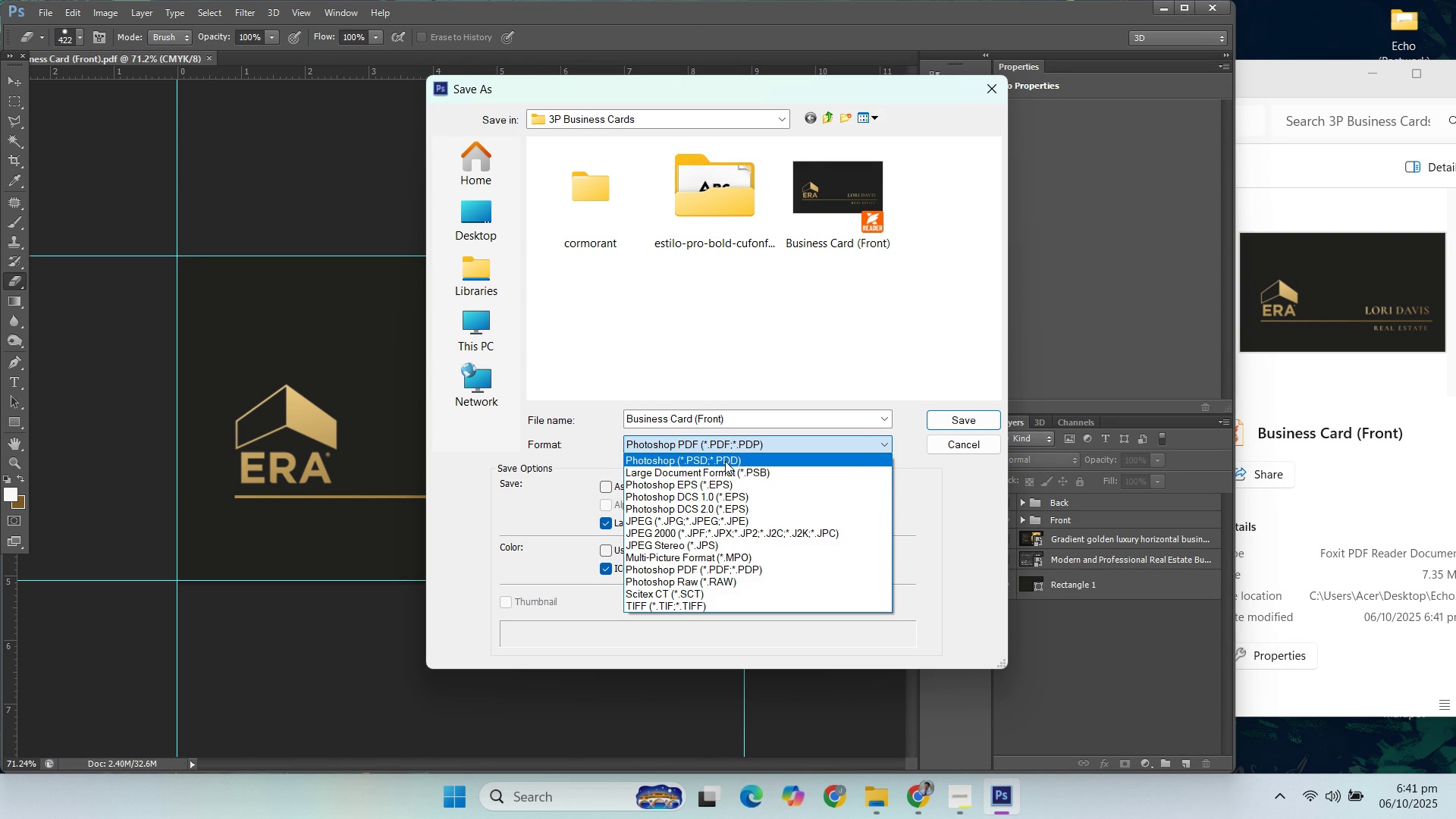 
left_click([726, 459])
 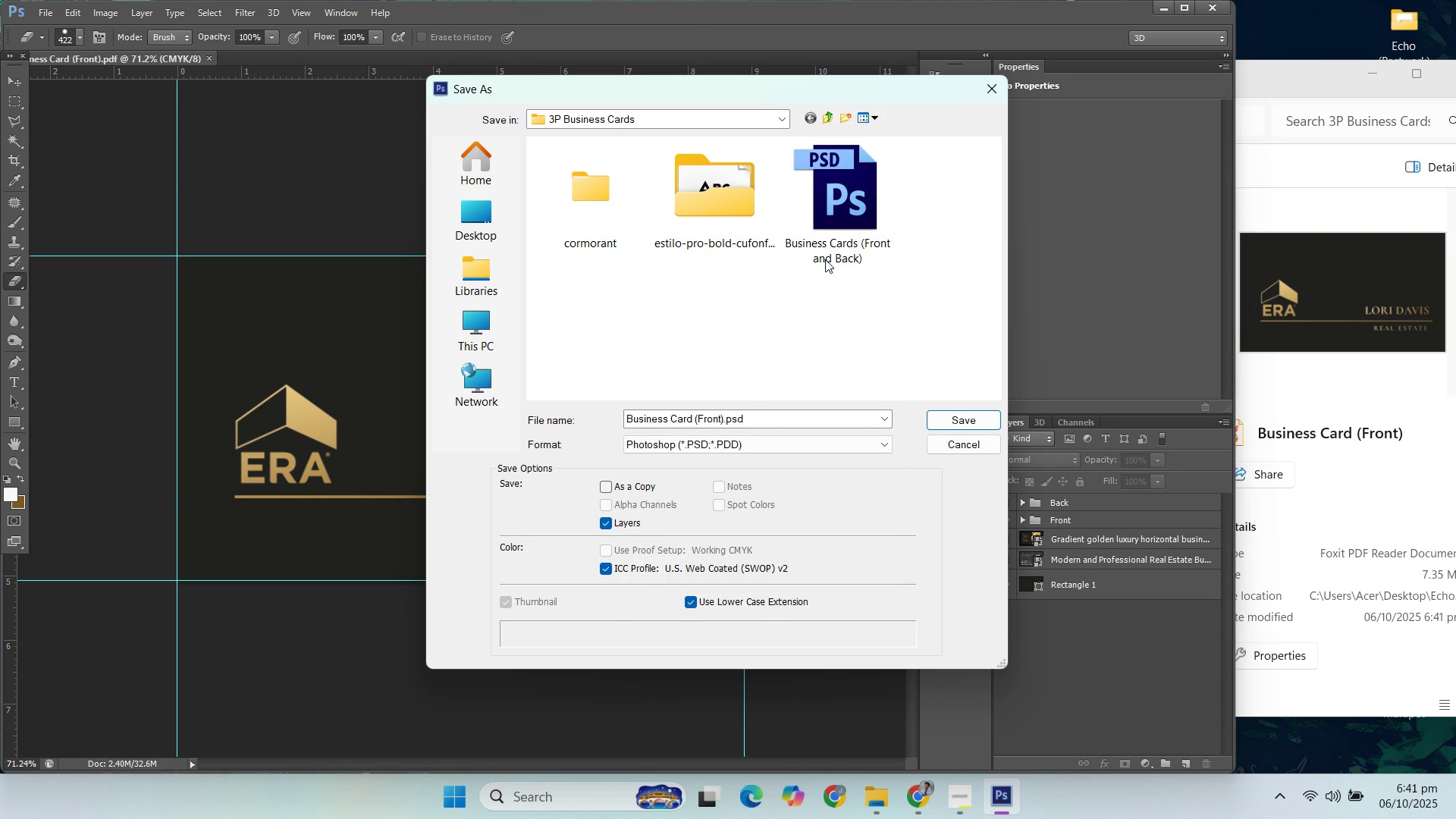 
left_click([830, 247])
 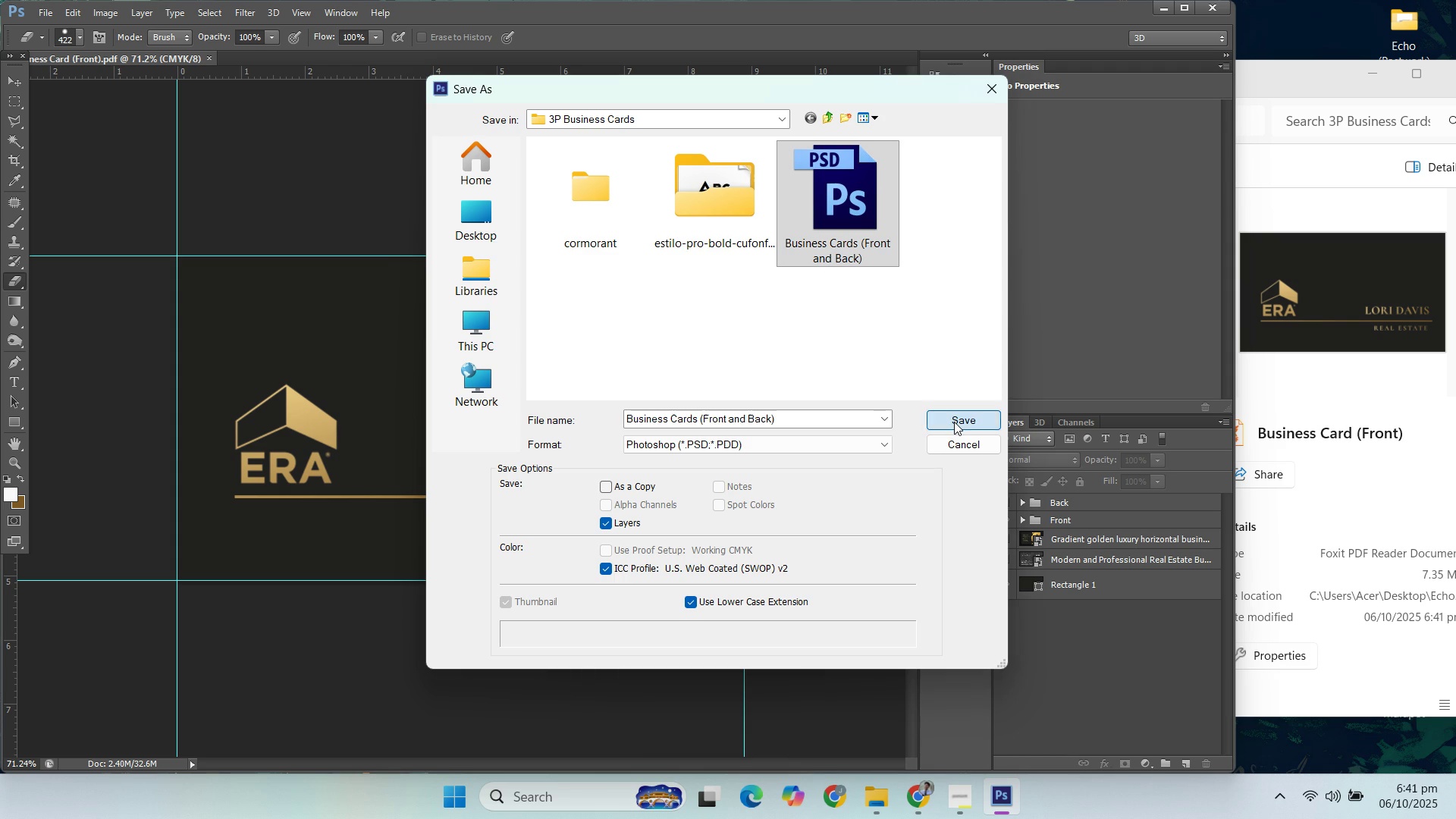 
left_click([954, 422])
 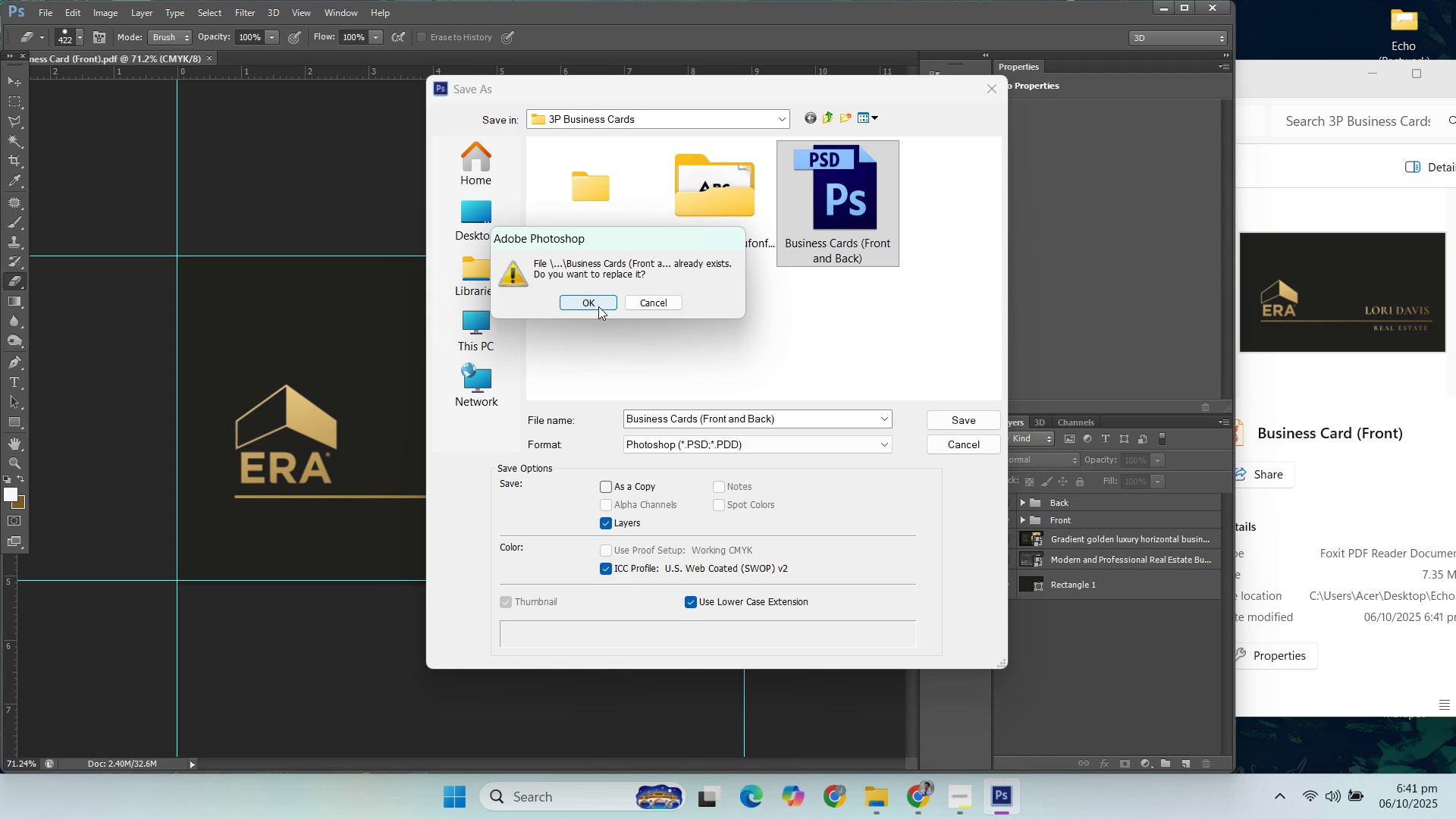 
left_click([597, 304])
 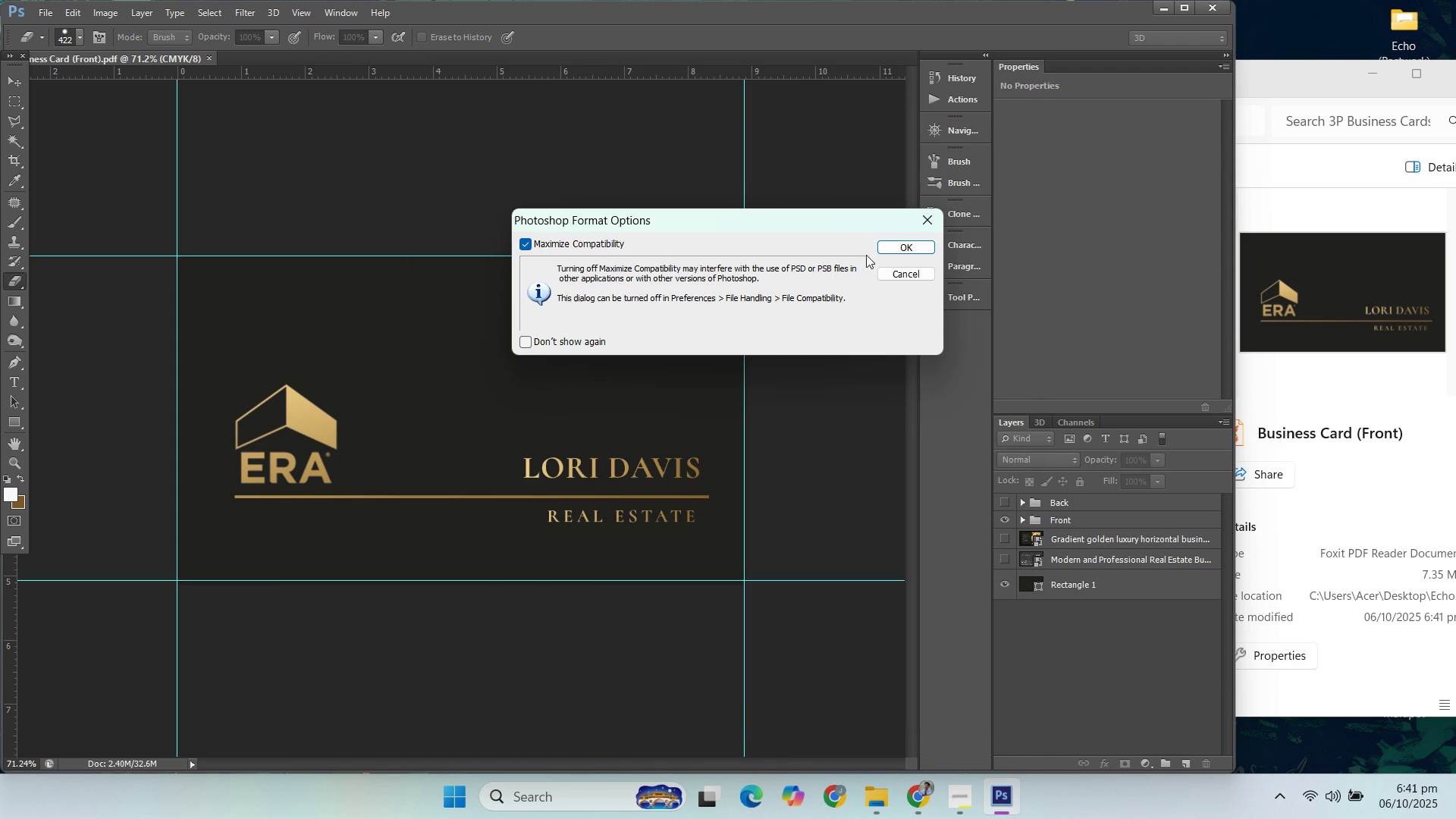 
left_click([885, 253])
 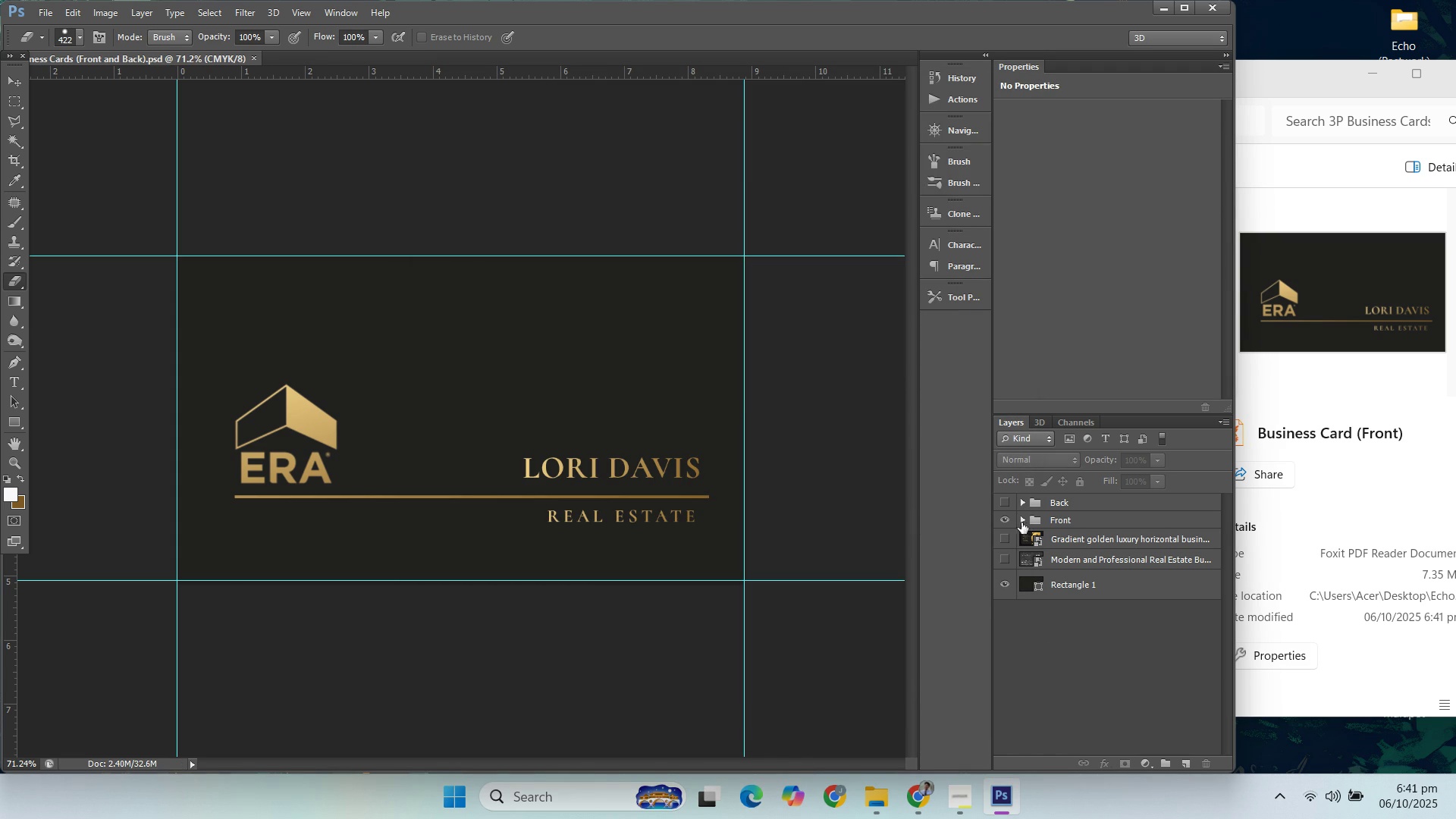 
double_click([1011, 501])
 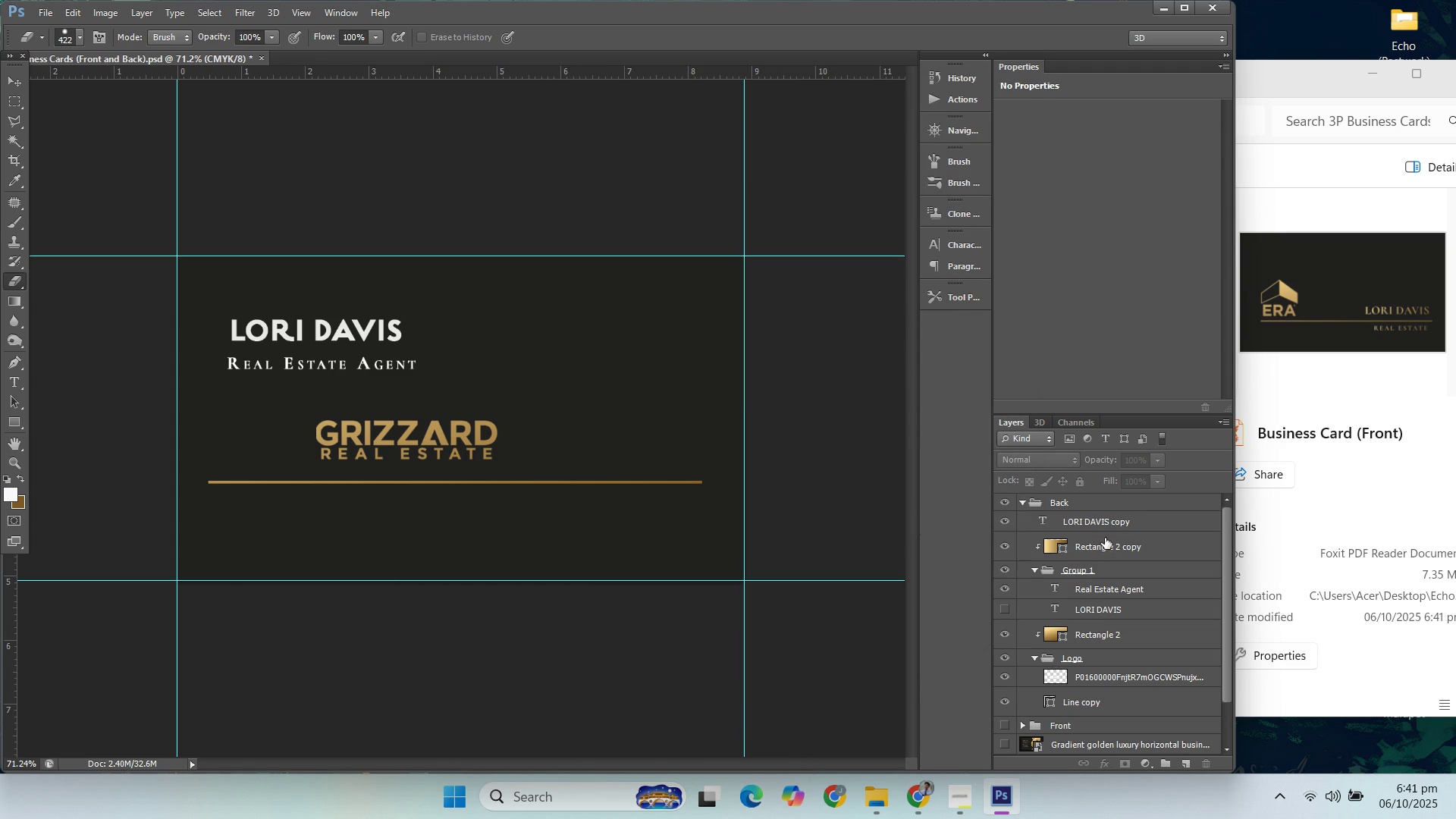 
left_click([1079, 676])
 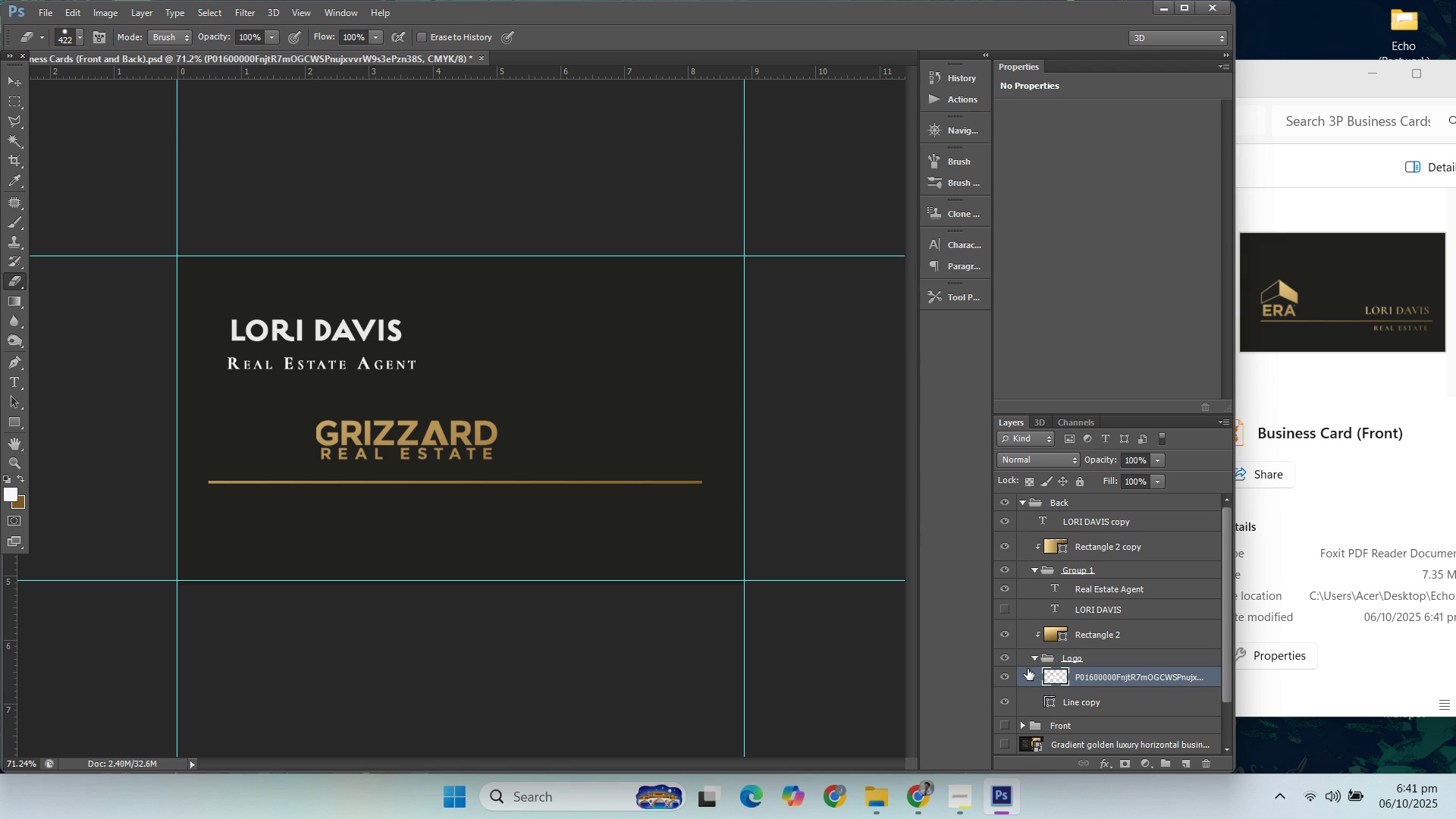 
scroll: coordinate [1025, 682], scroll_direction: down, amount: 3.0
 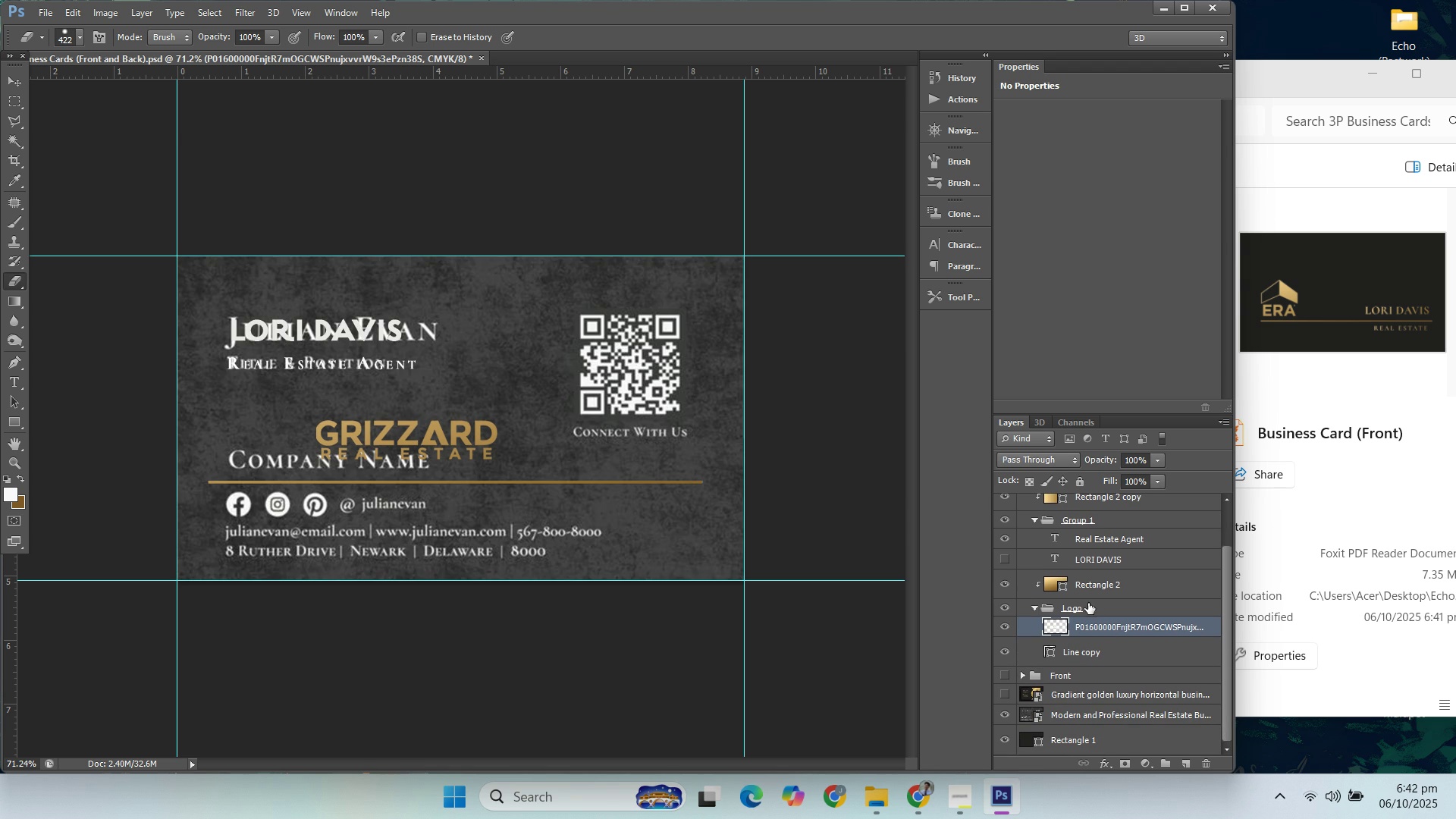 
double_click([1106, 632])
 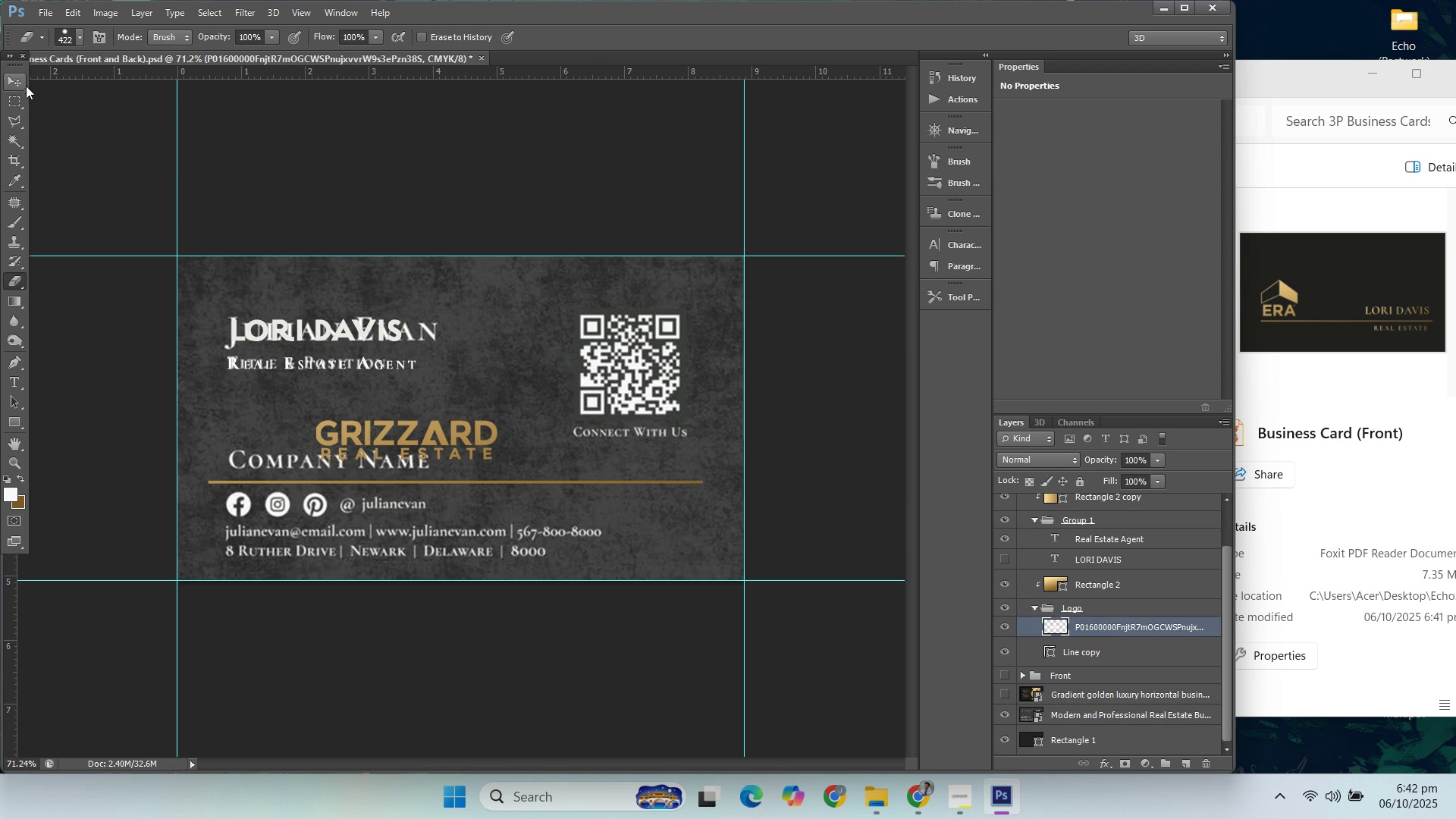 
left_click([24, 79])